 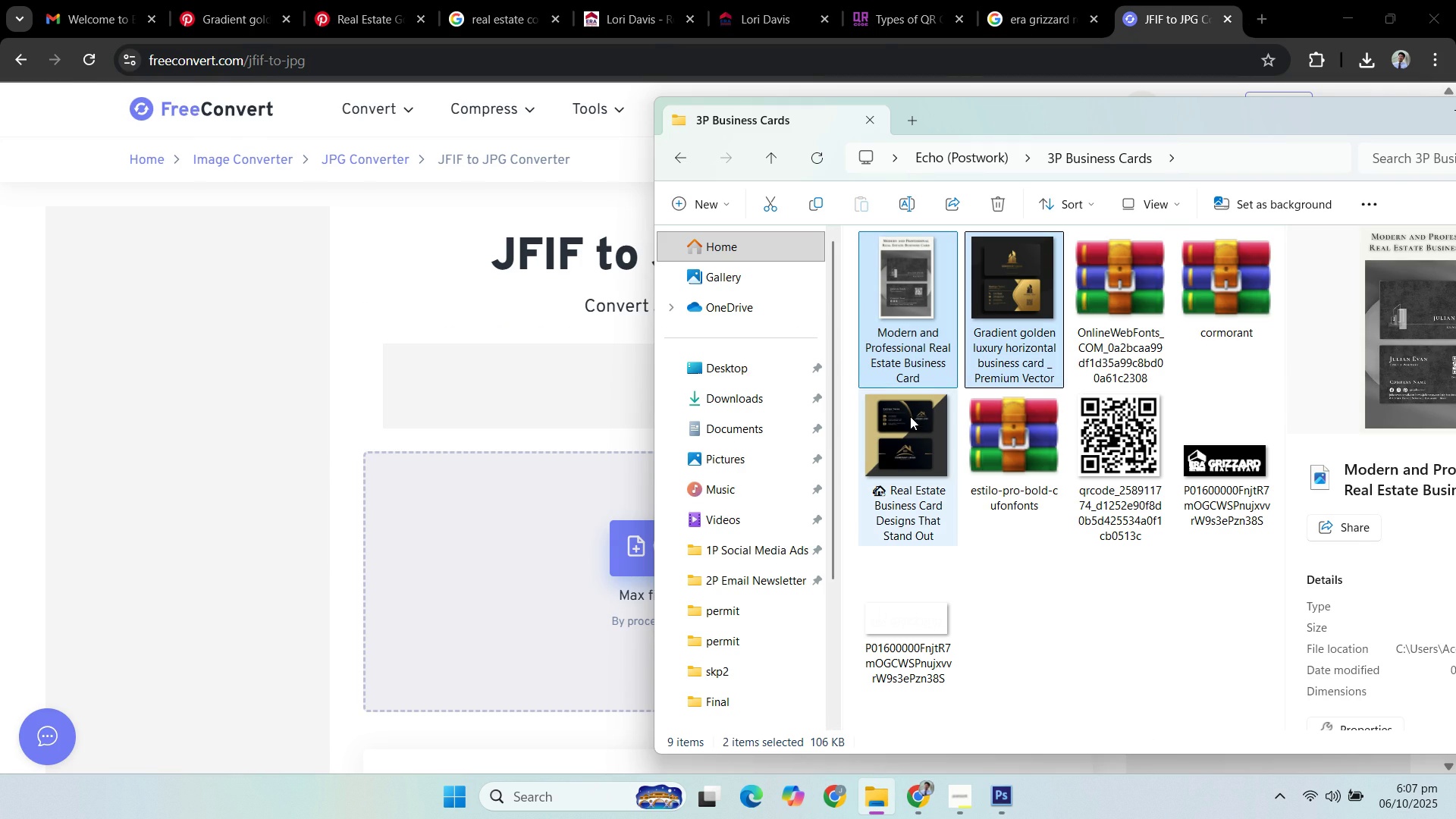 
left_click([915, 432])
 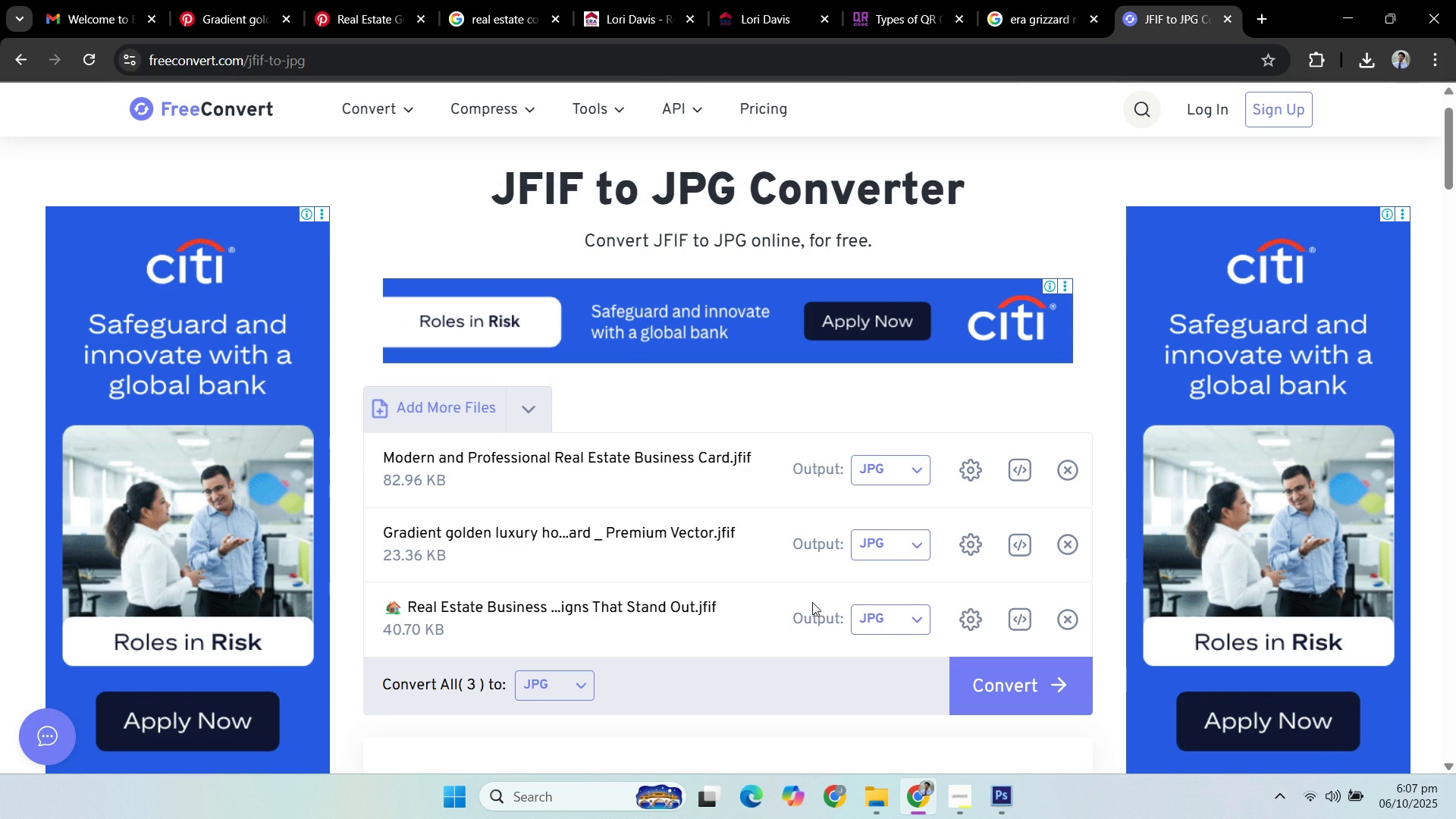 
wait(5.01)
 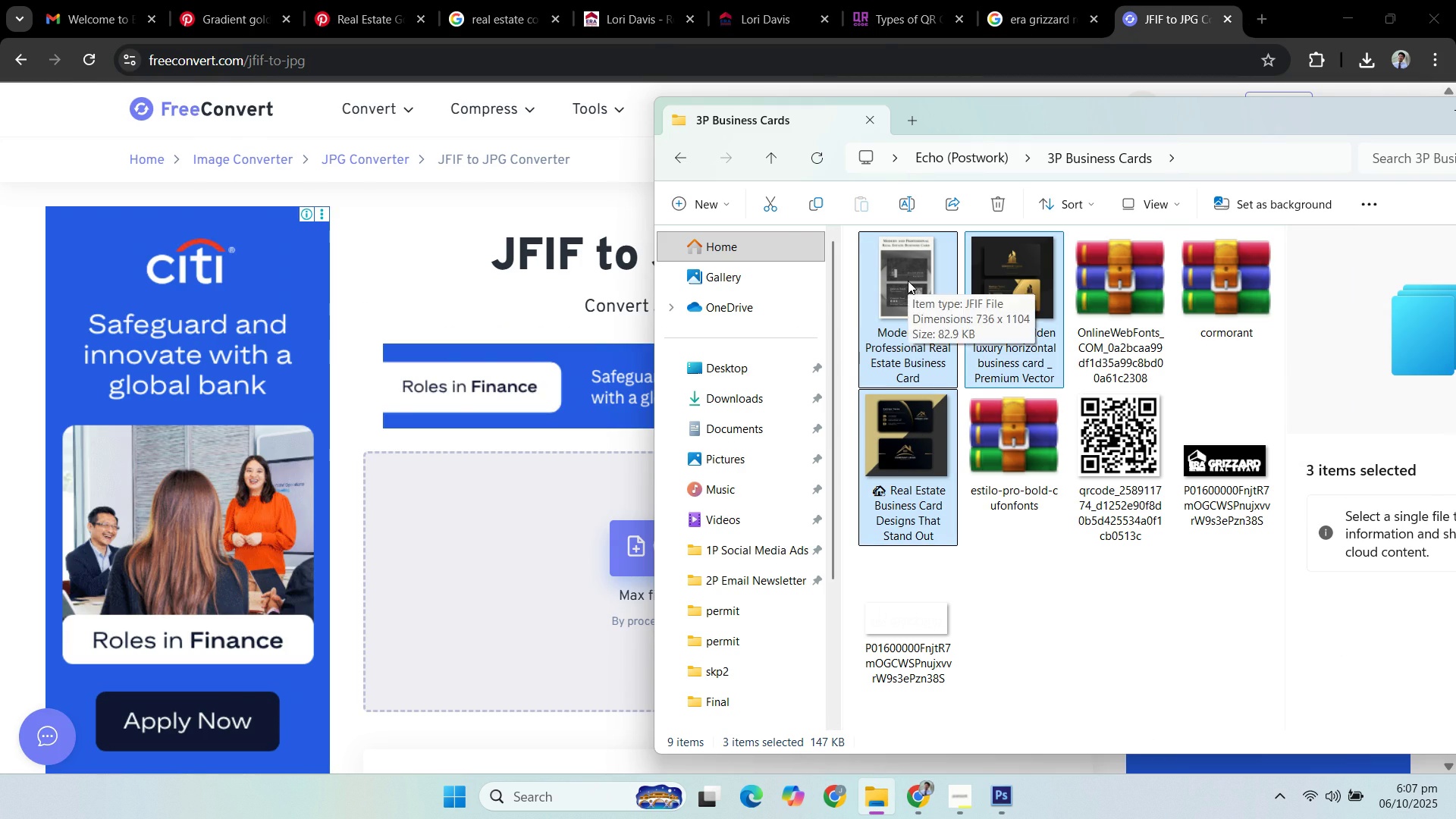 
left_click([968, 675])
 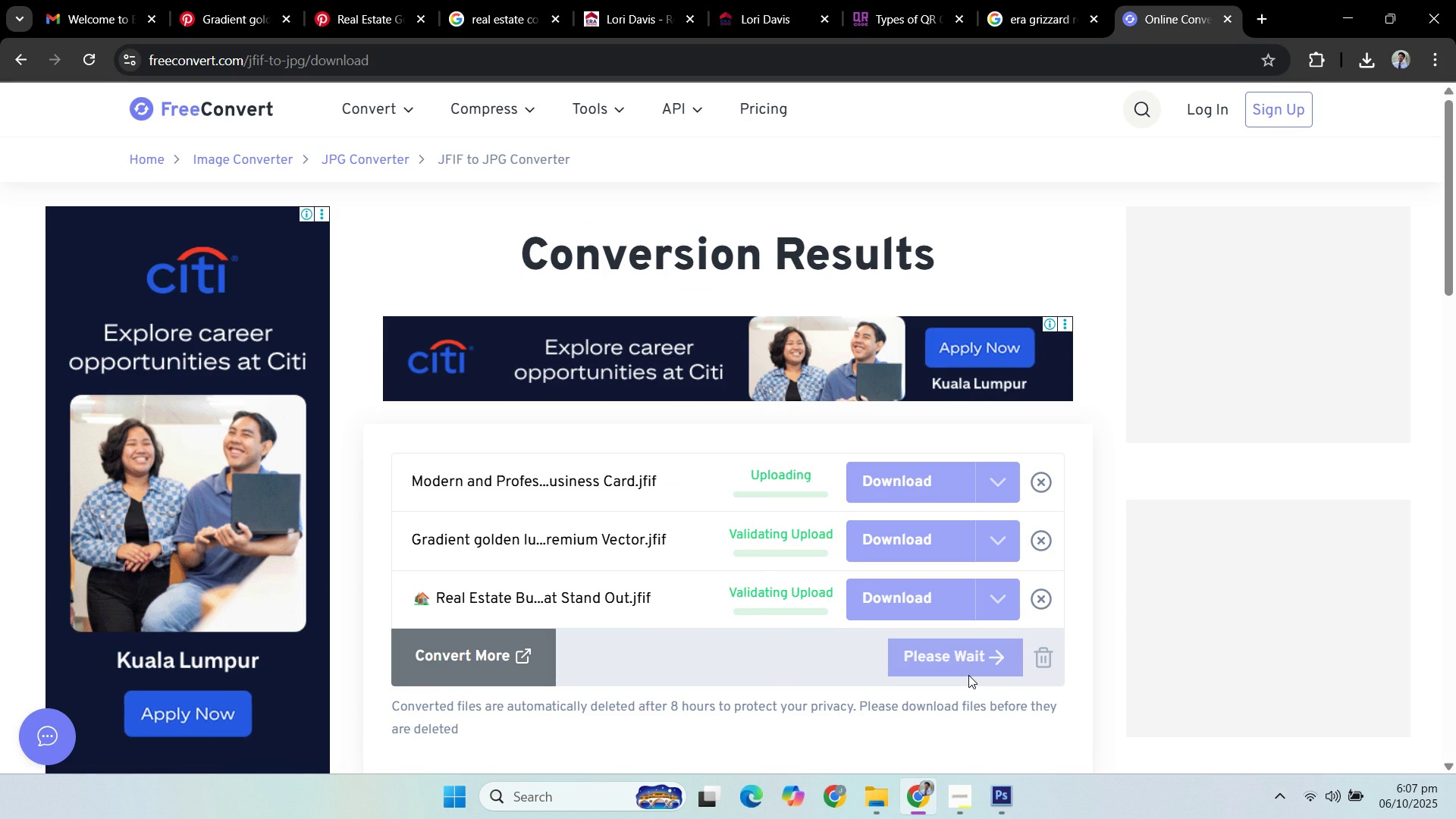 
wait(8.83)
 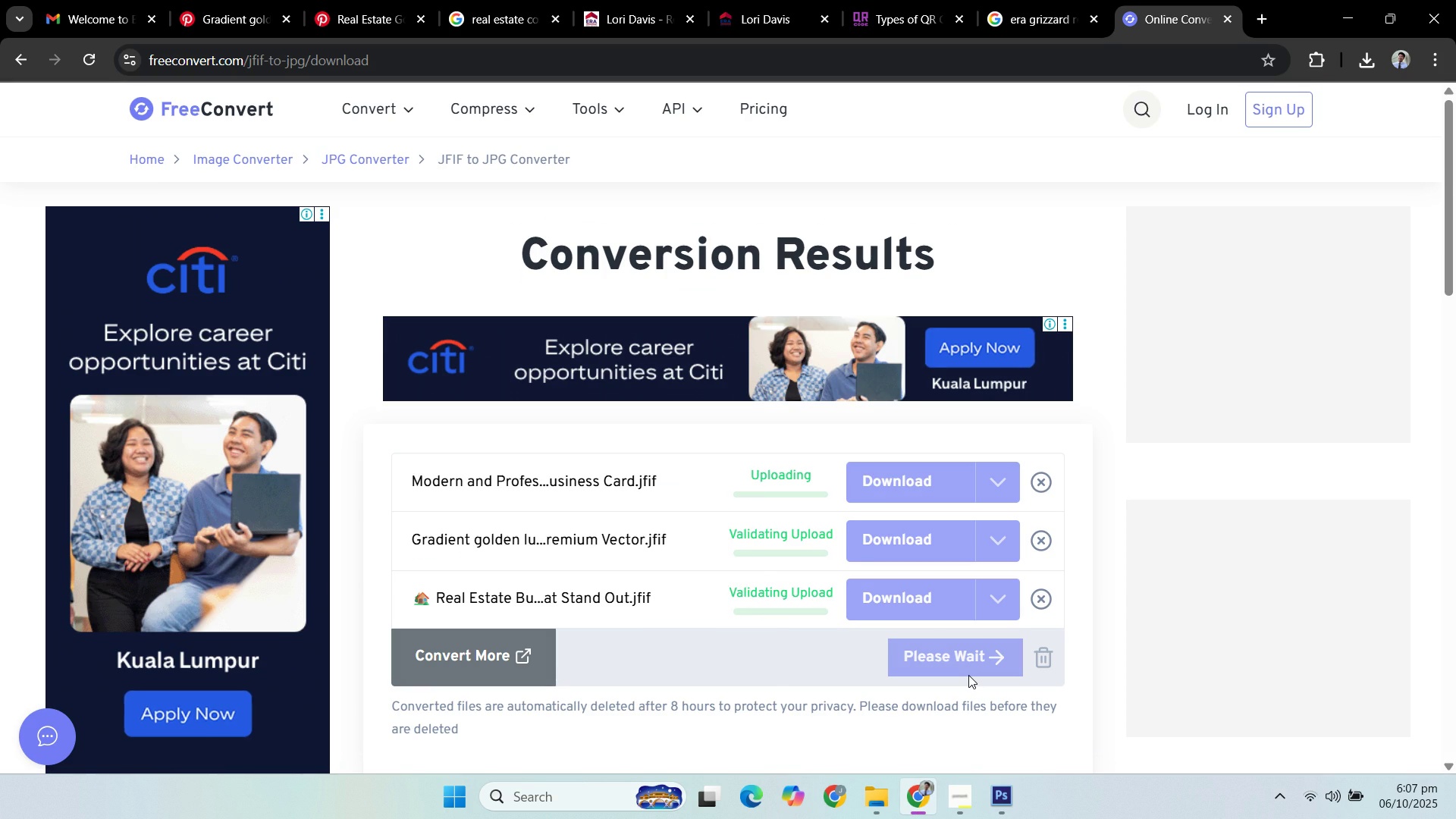 
mouse_move([809, 584])
 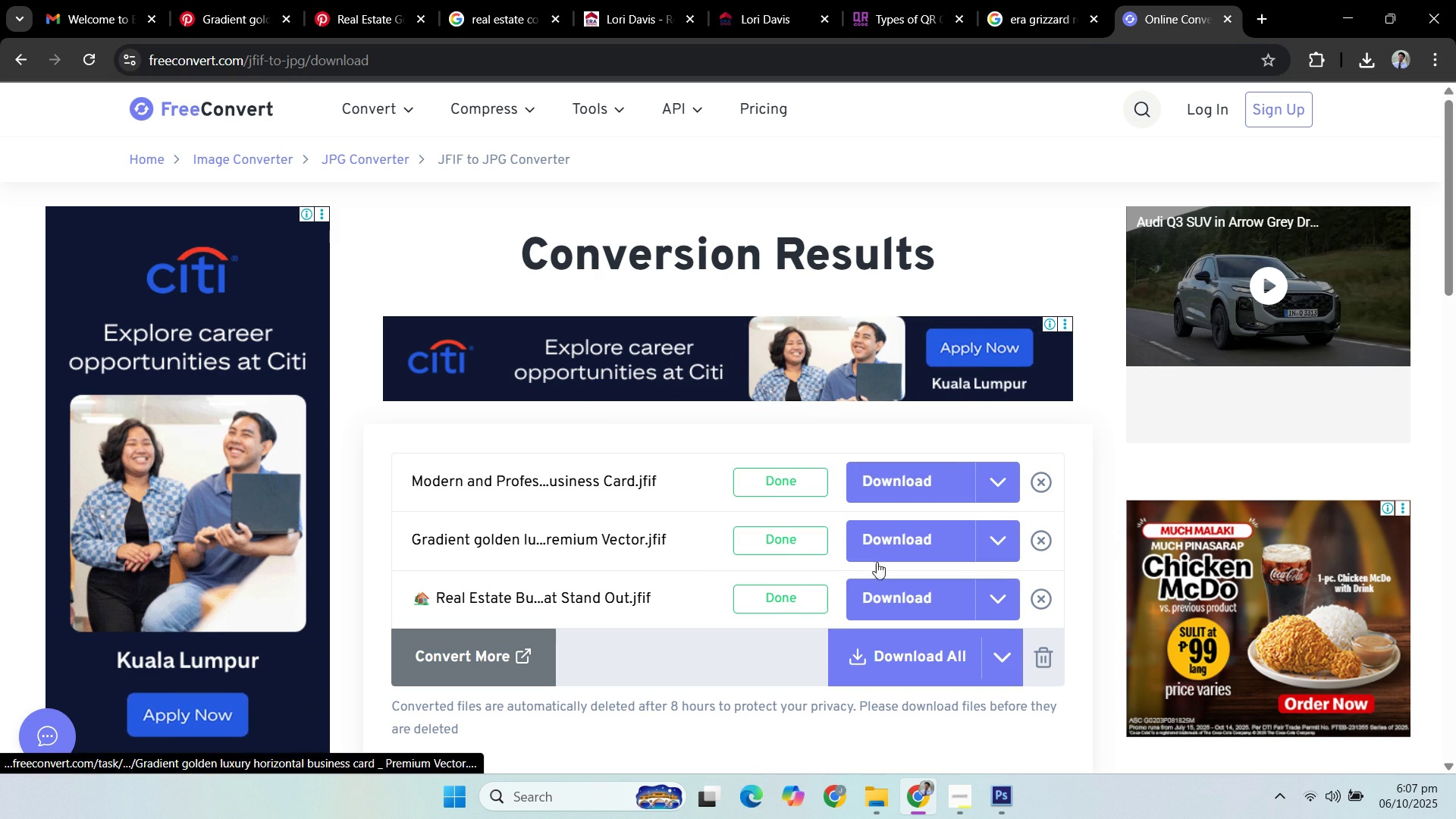 
mouse_move([825, 558])
 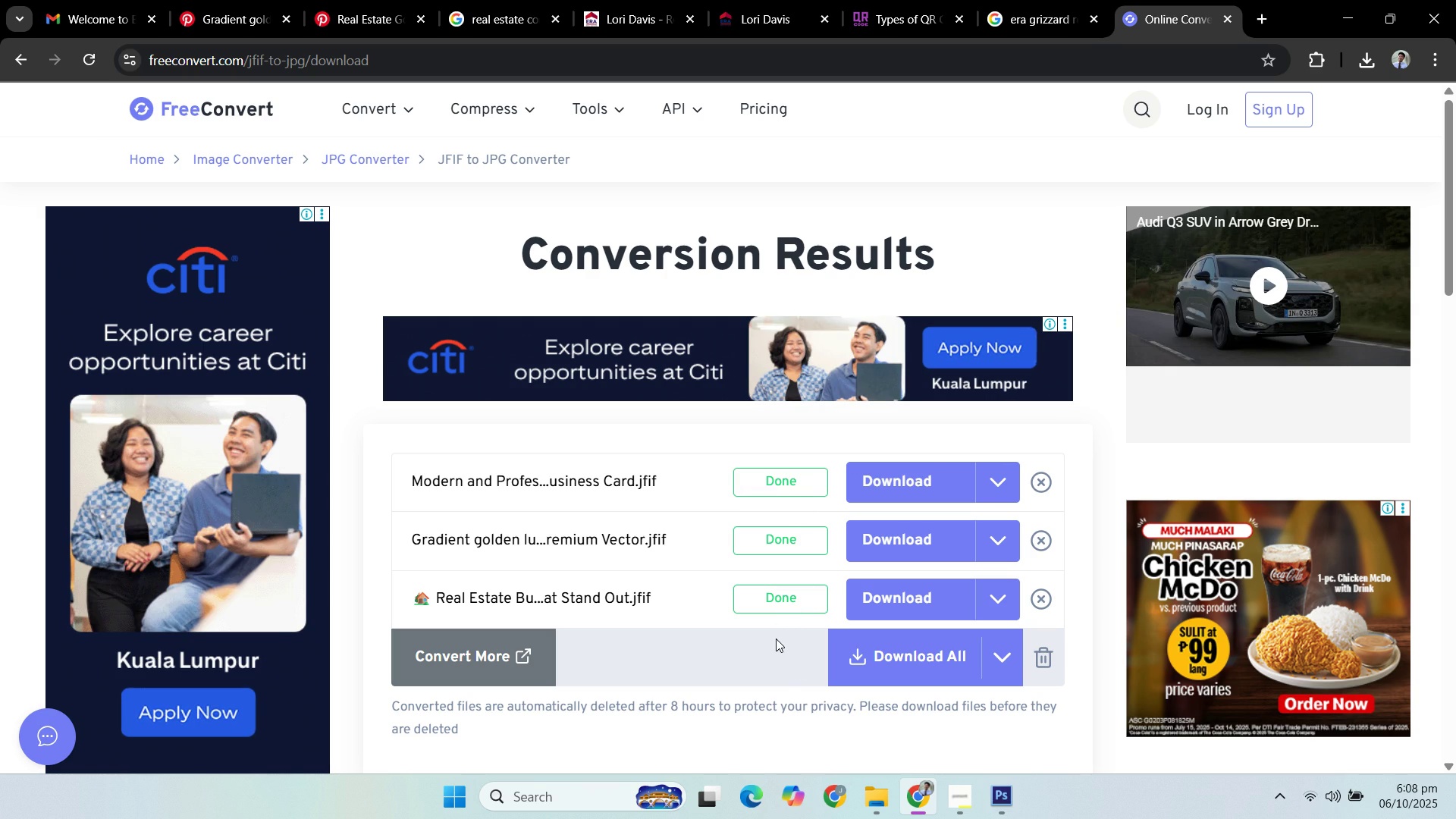 
wait(12.52)
 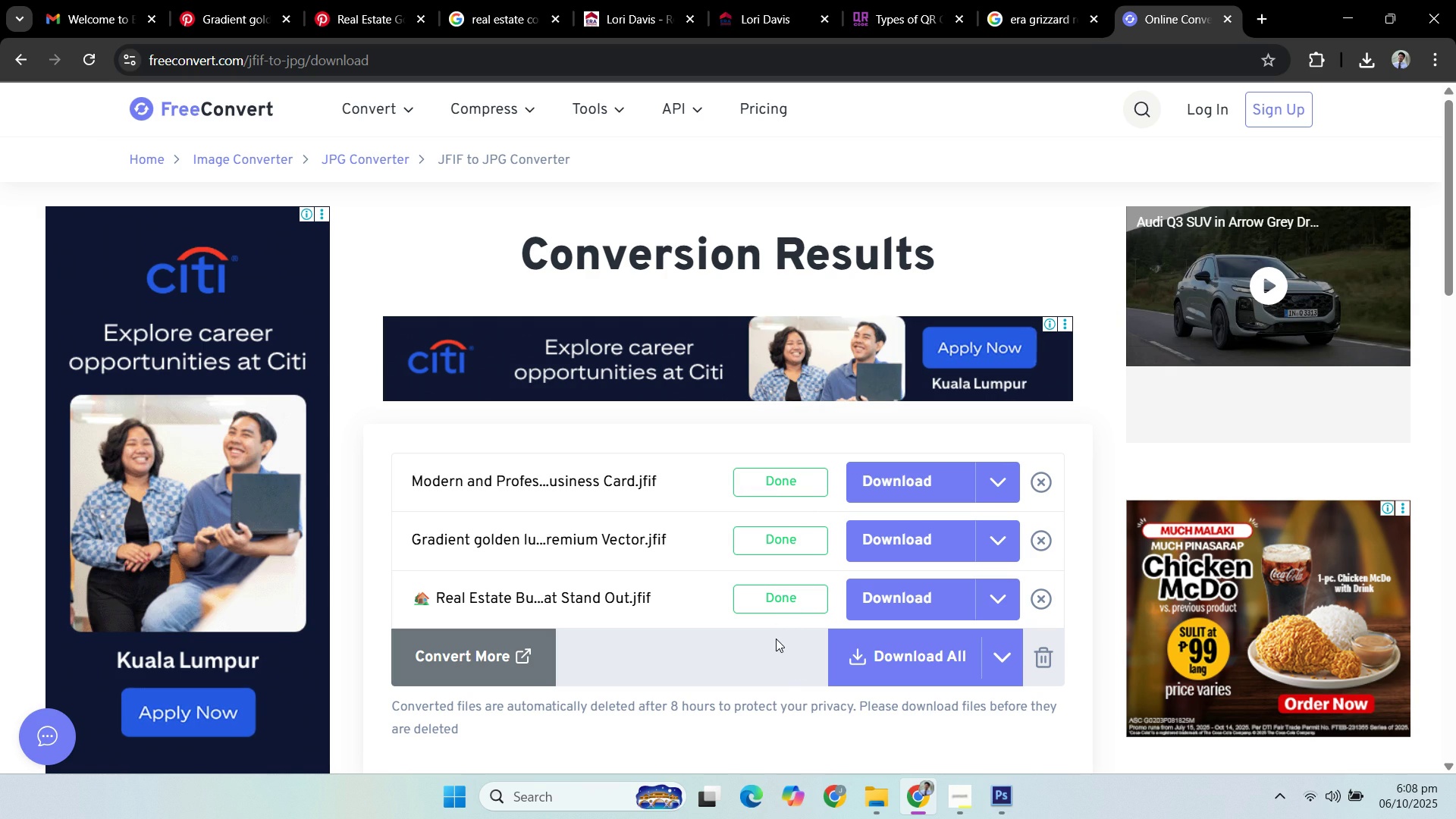 
left_click([924, 659])
 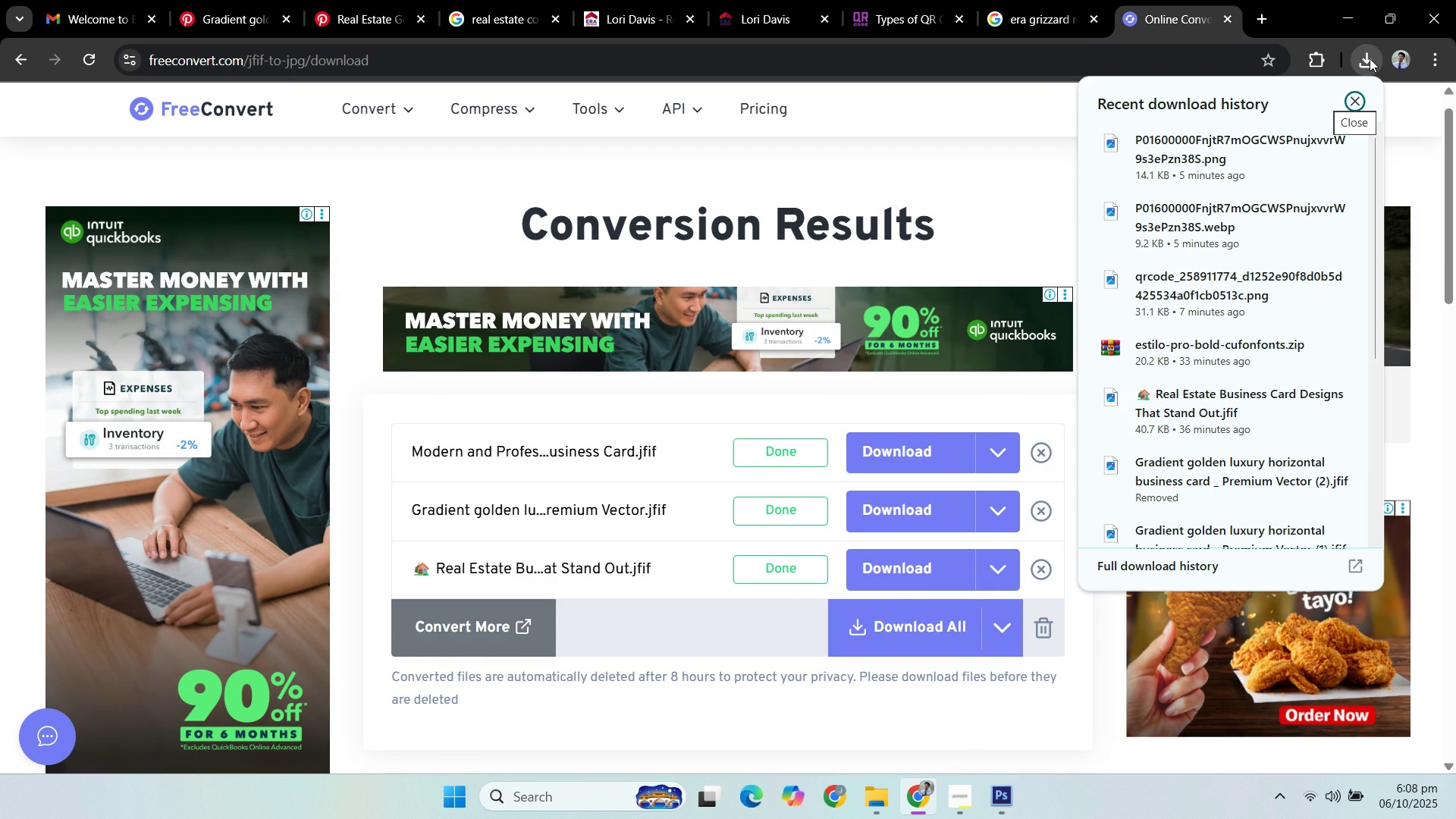 
wait(6.53)
 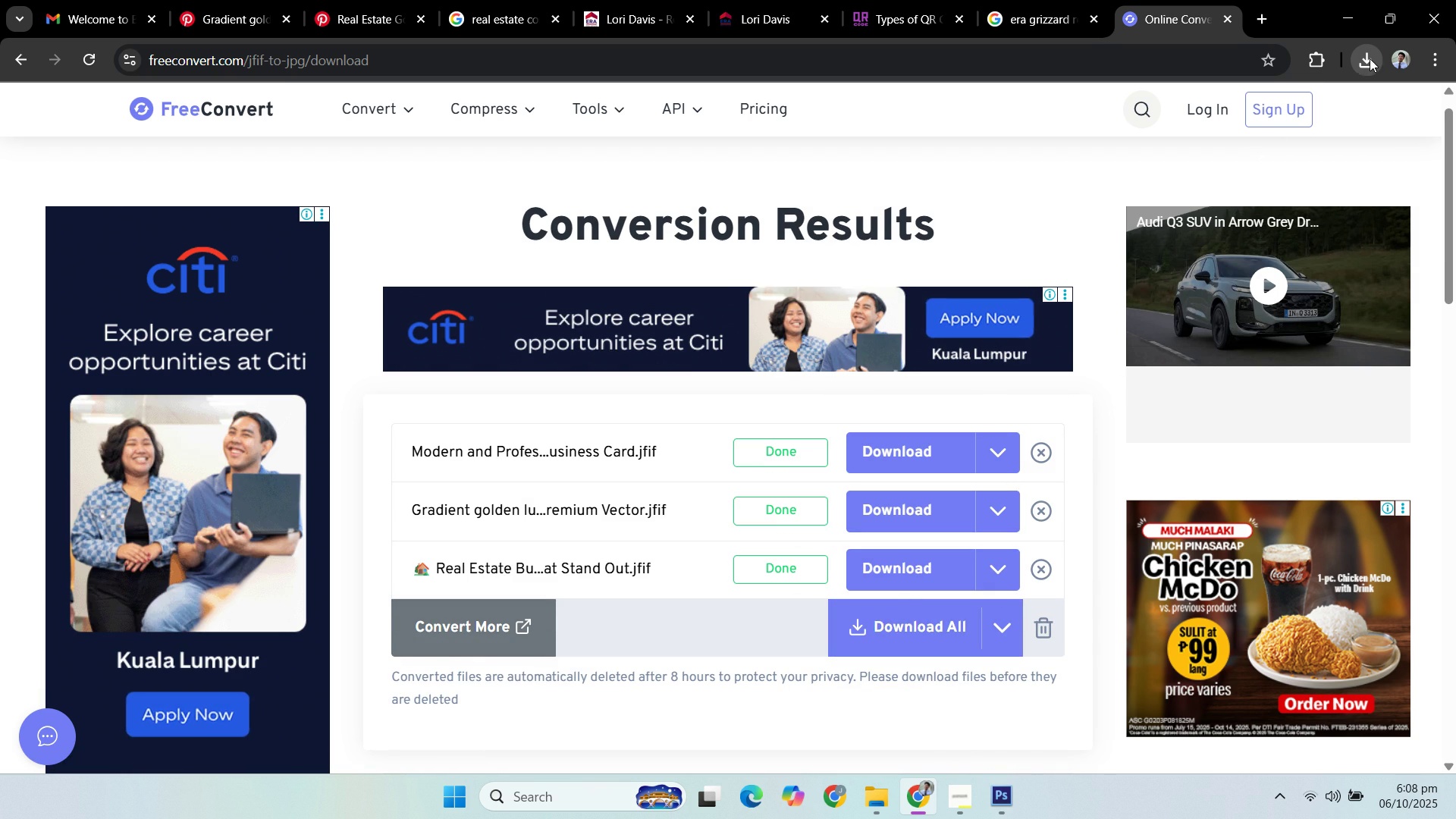 
left_click([1370, 58])
 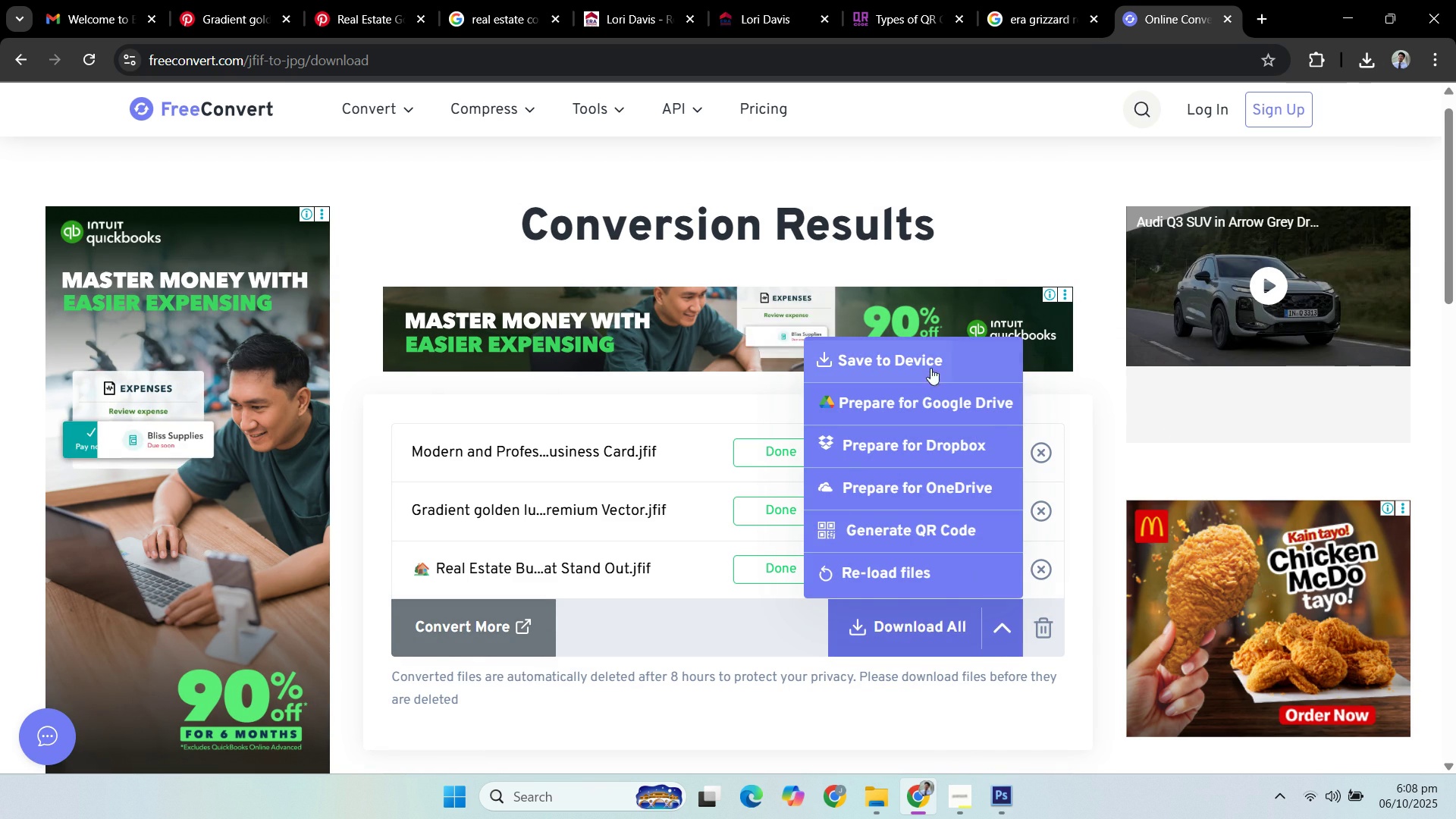 
left_click([932, 355])
 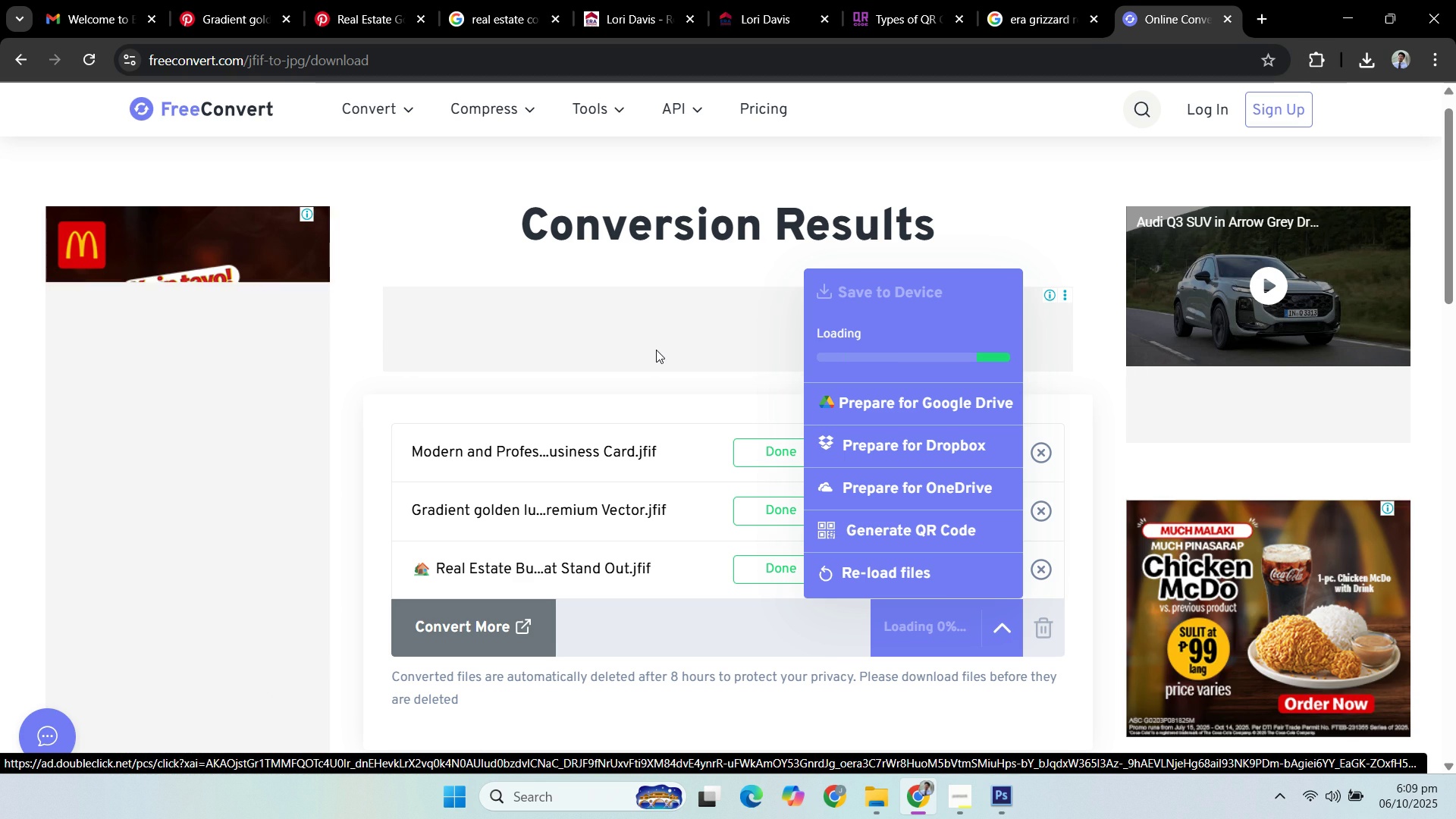 
wait(61.72)
 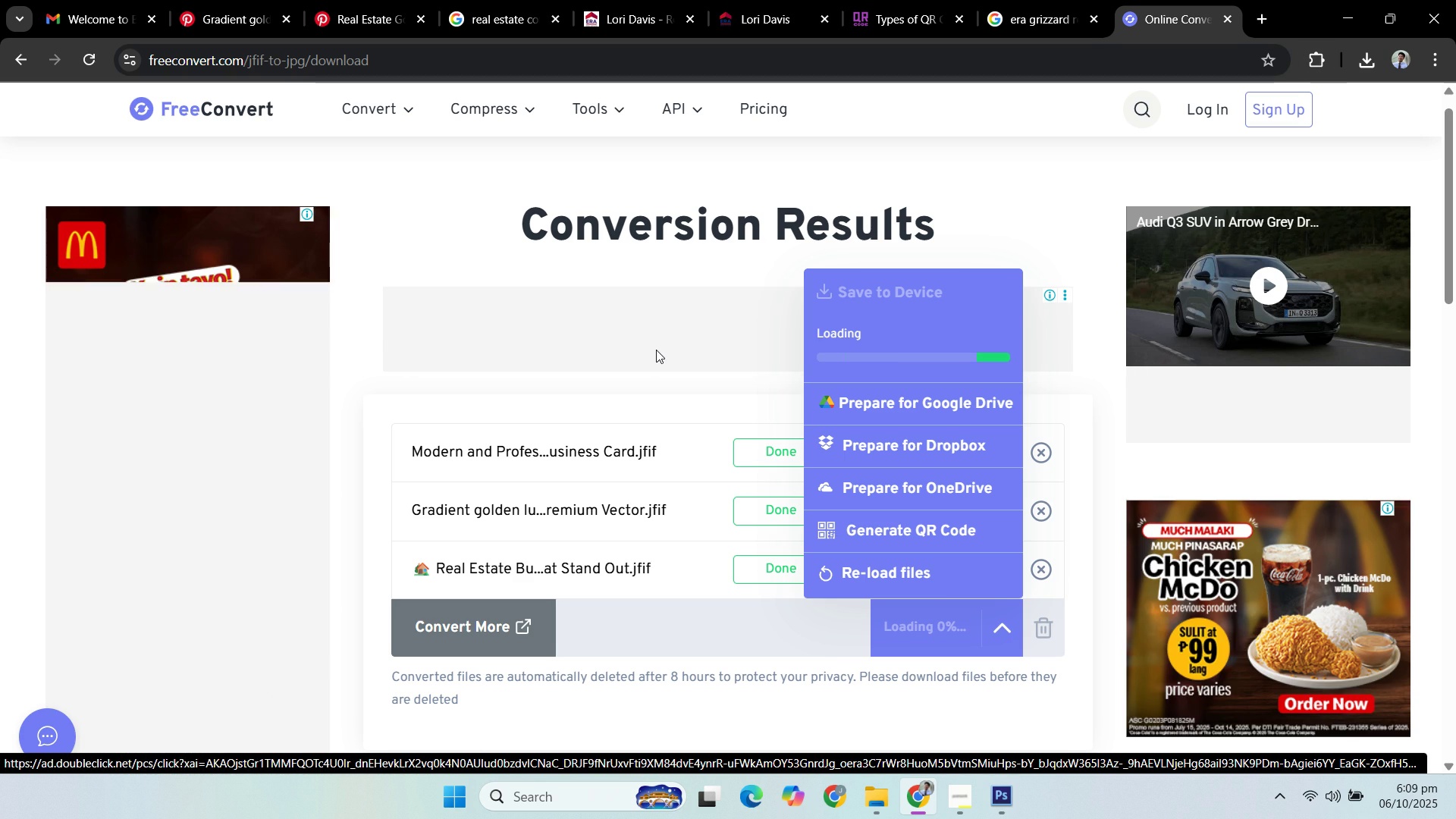 
left_click([1368, 66])
 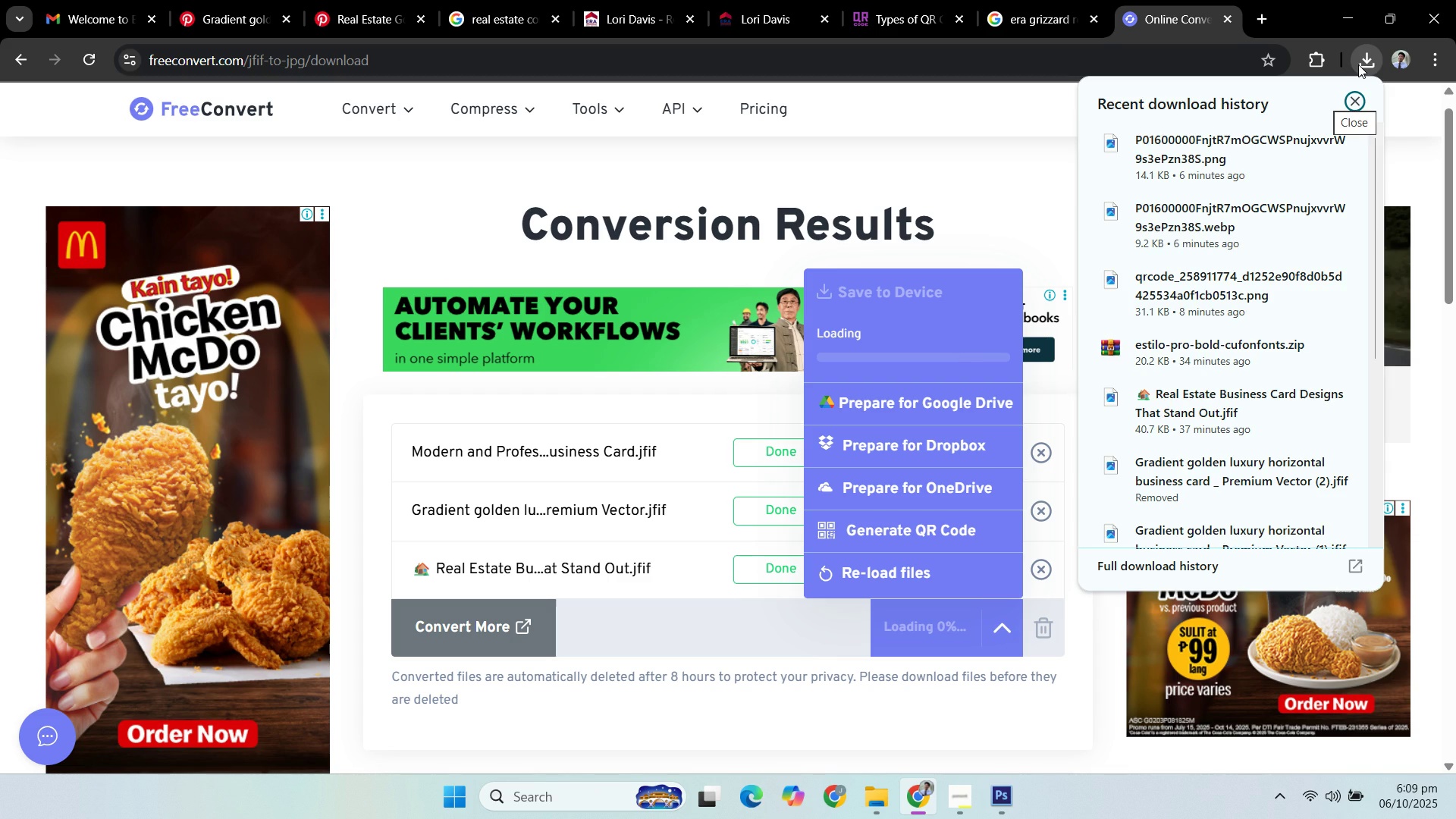 
left_click([1358, 64])
 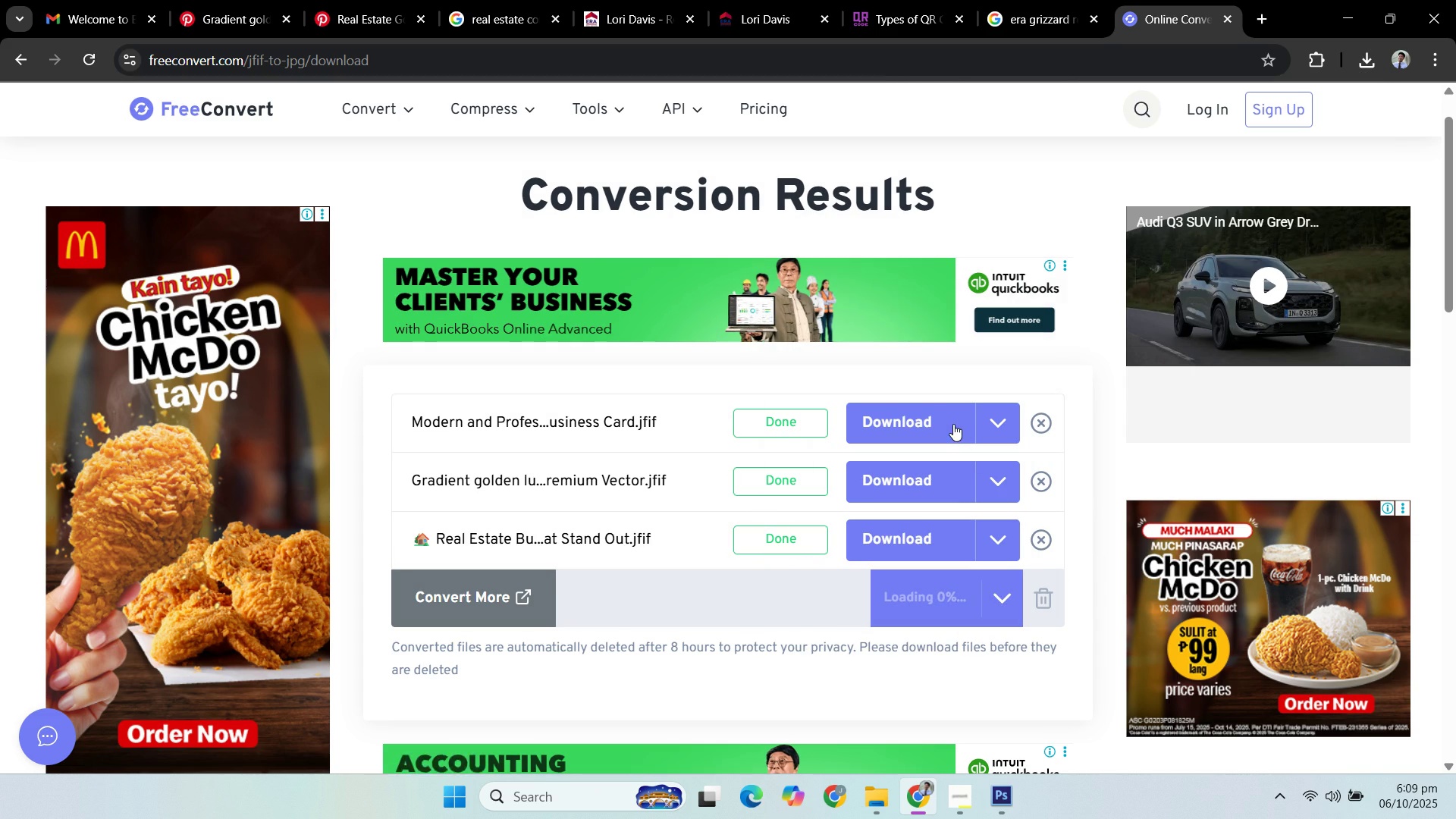 
wait(5.46)
 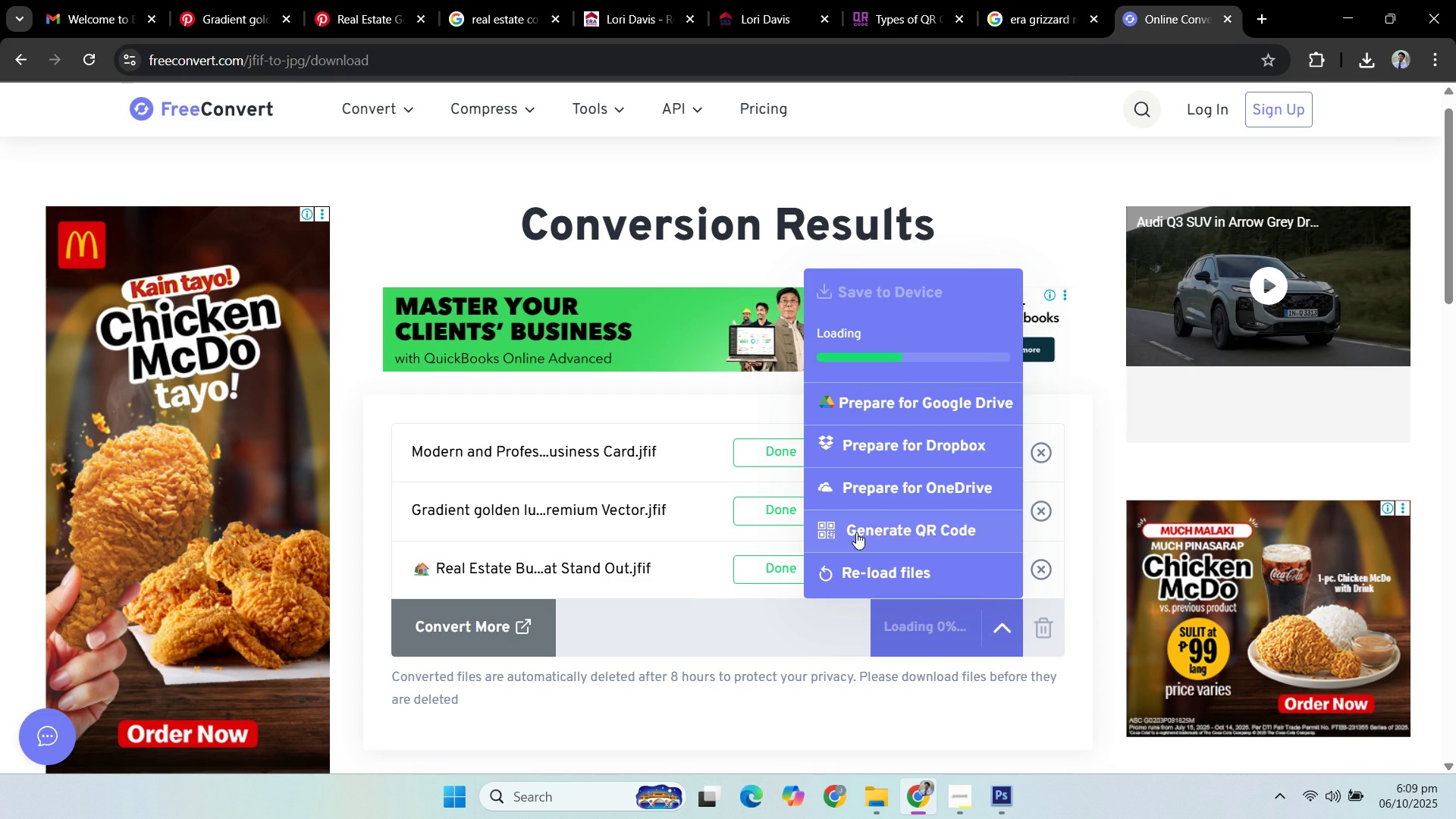 
left_click([959, 585])
 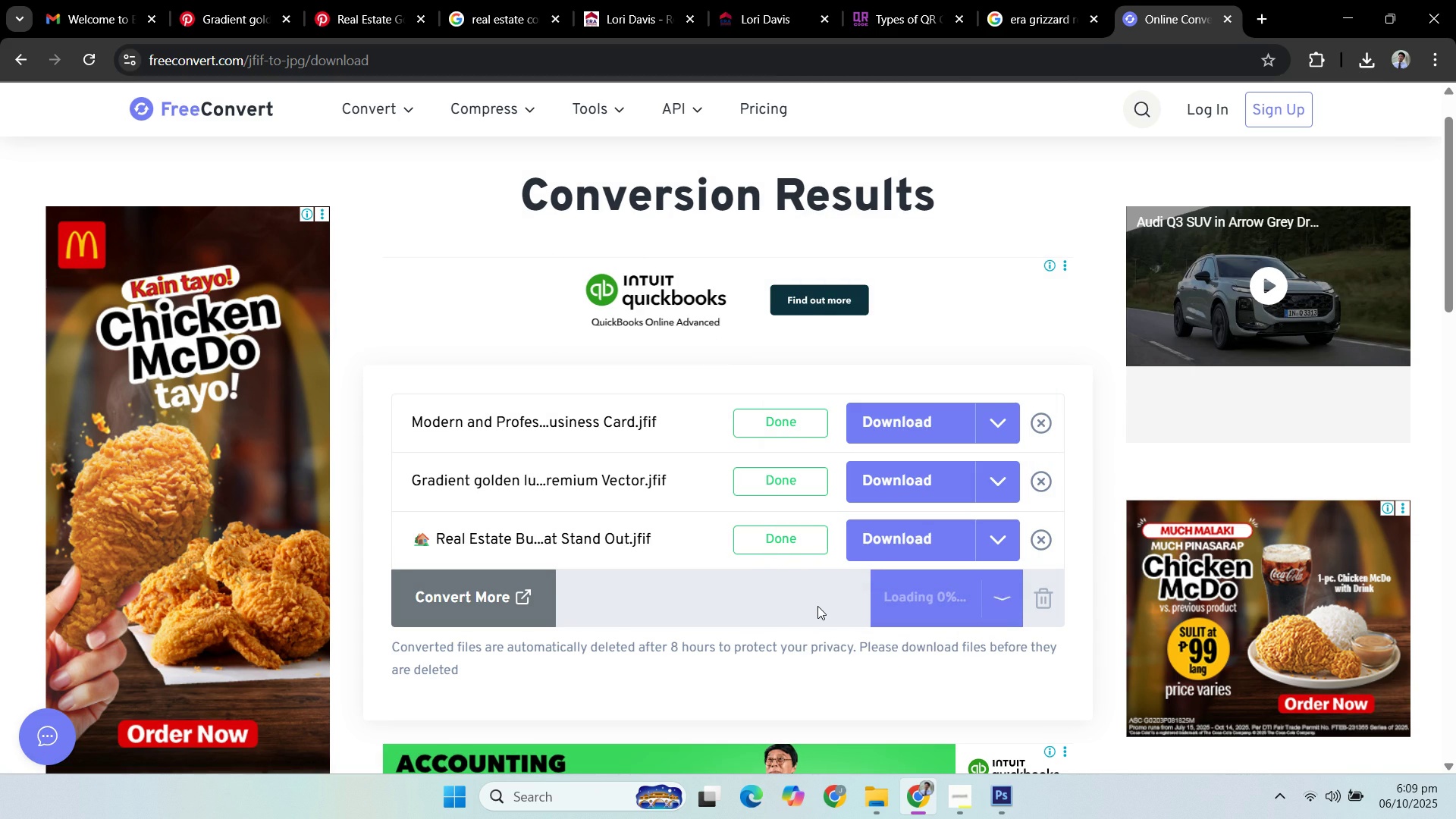 
left_click([817, 606])
 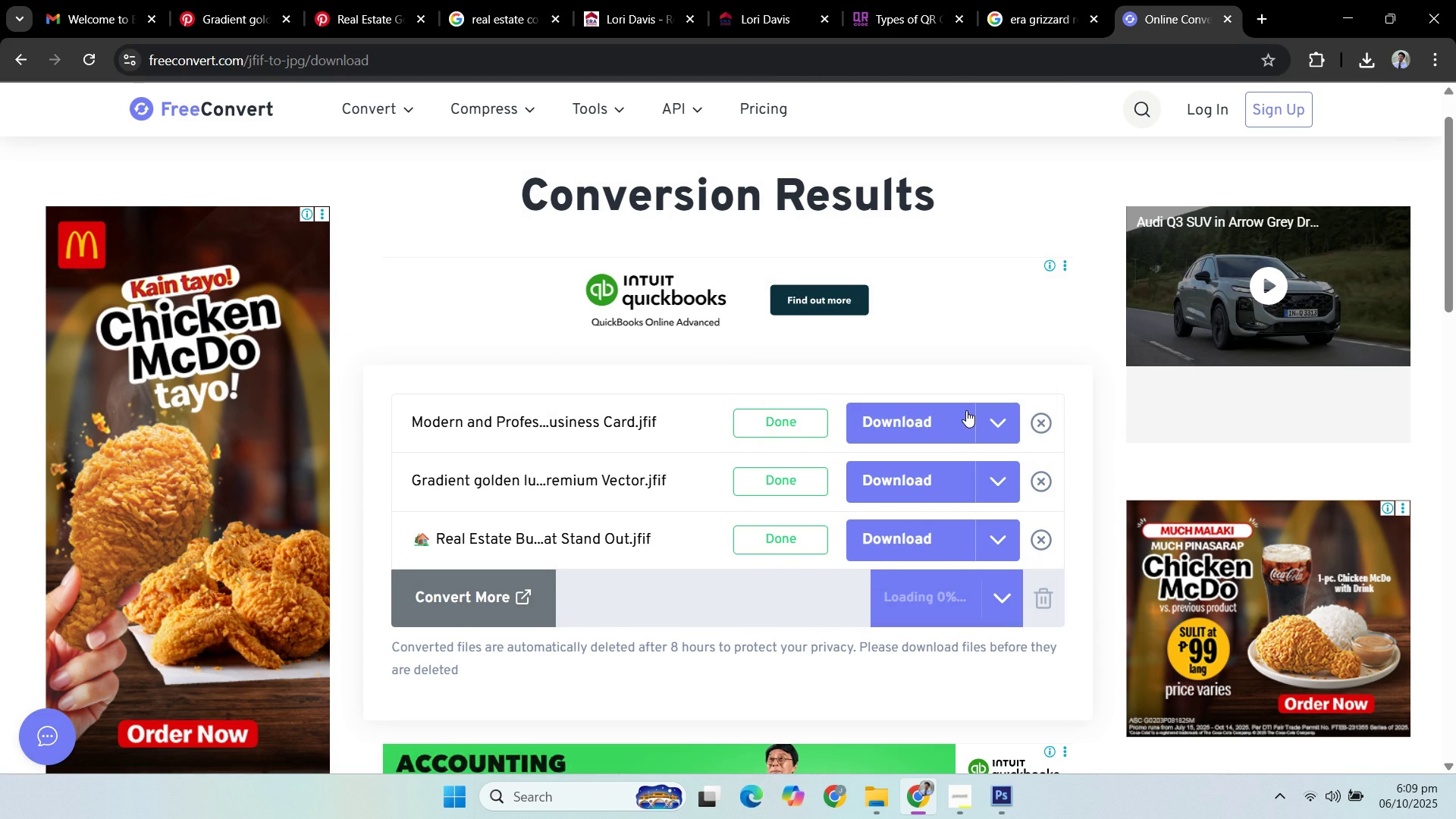 
left_click([966, 410])
 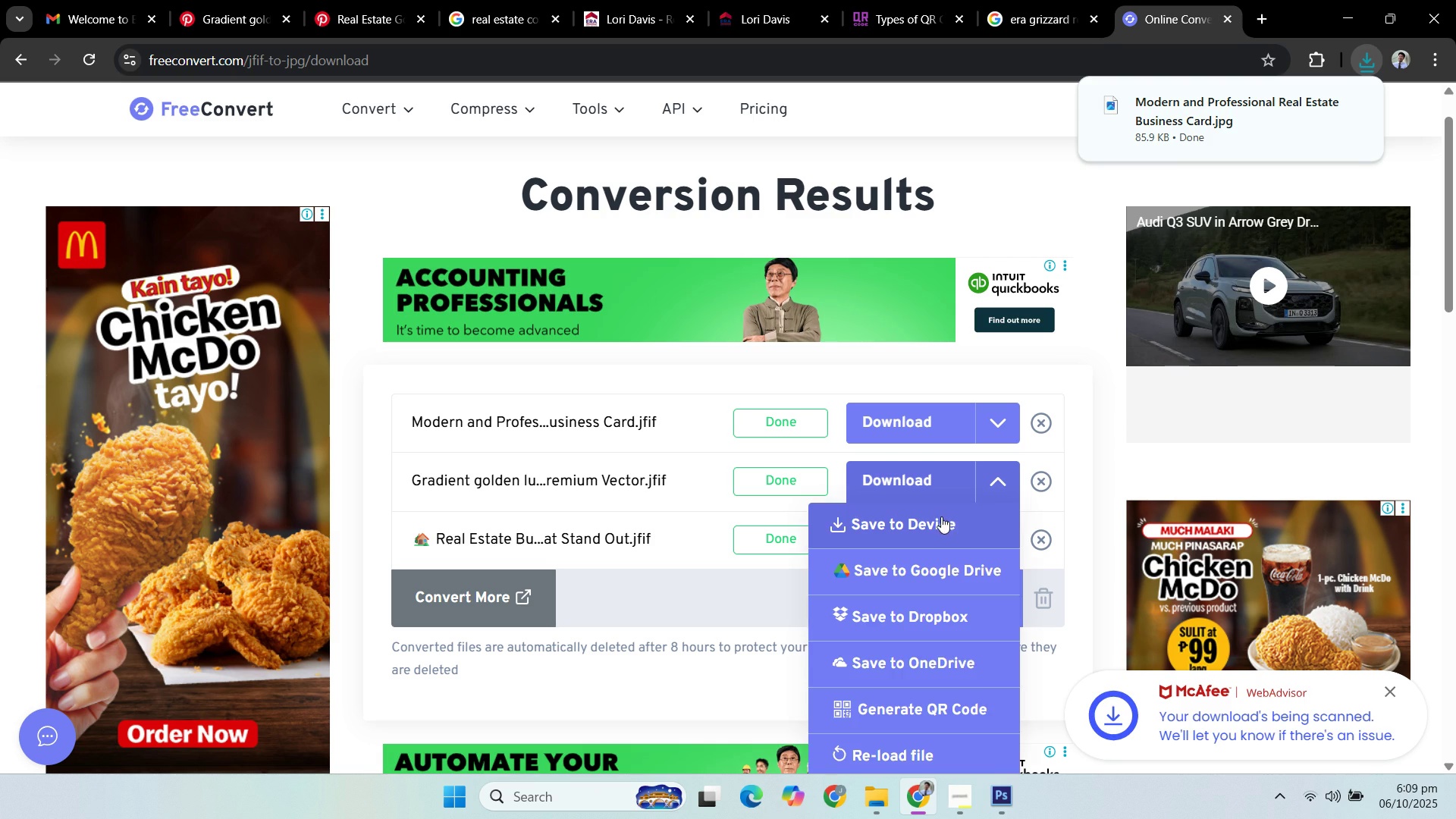 
left_click([904, 484])
 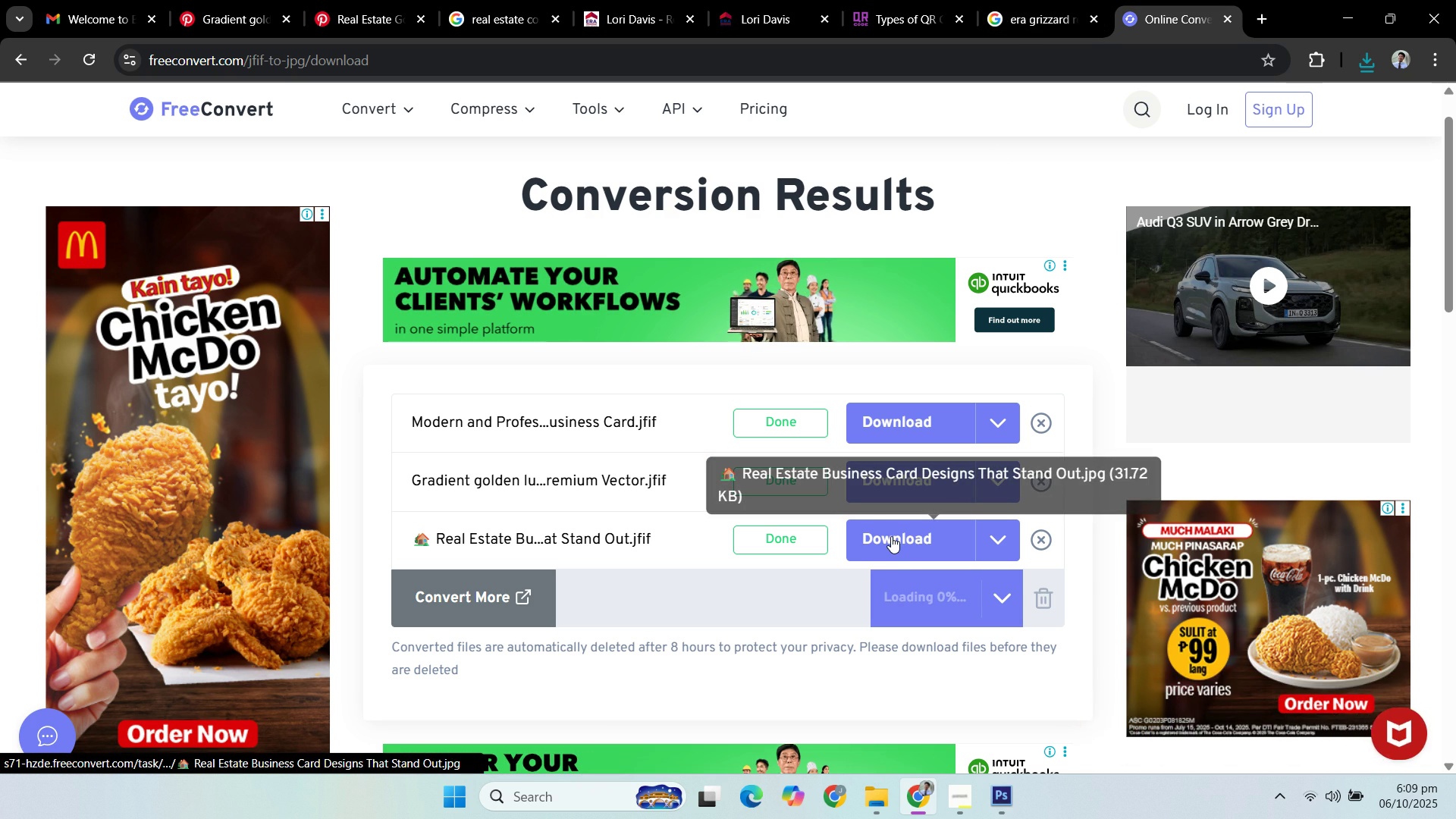 
left_click([891, 536])
 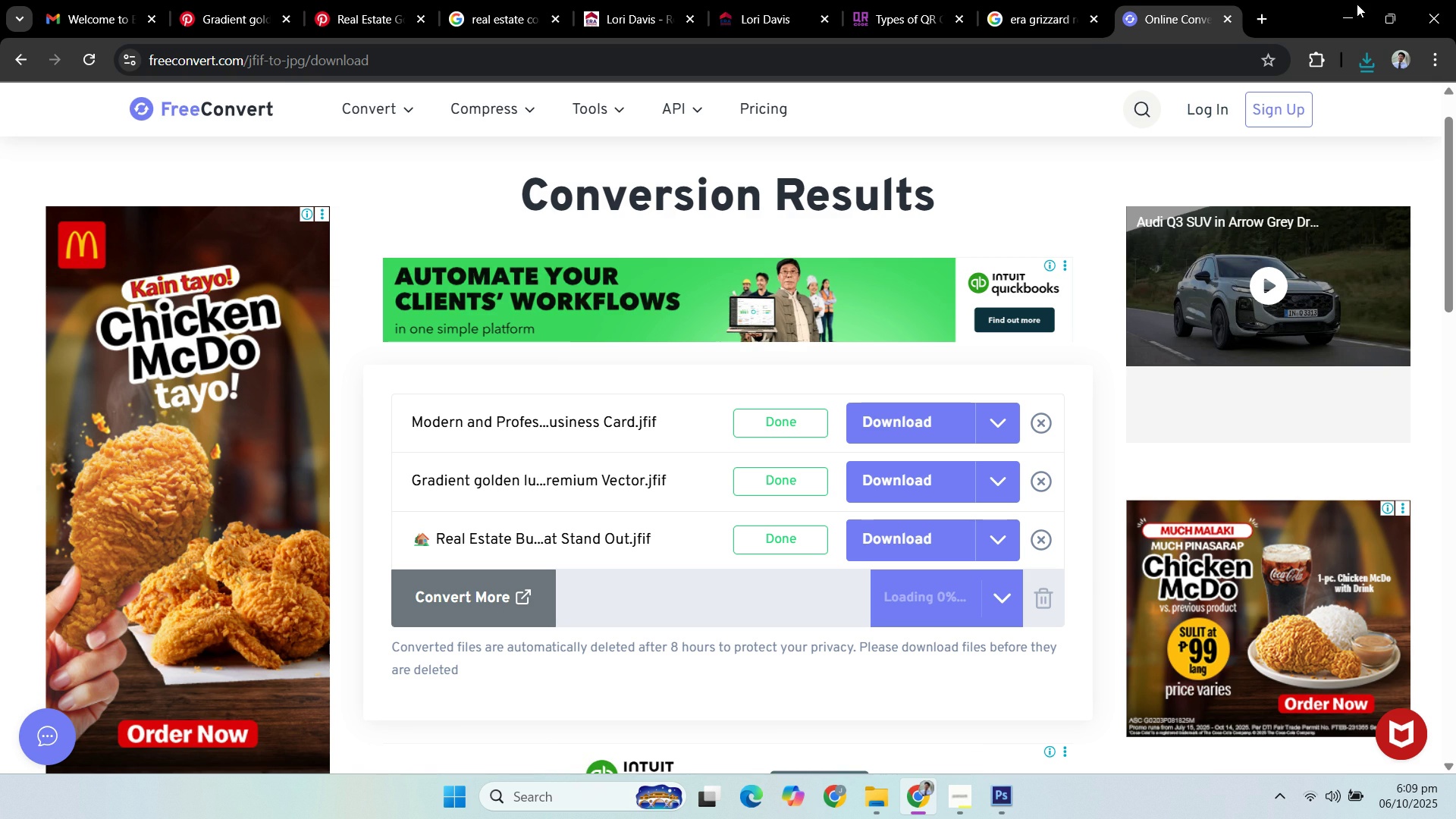 
left_click([1349, 8])